 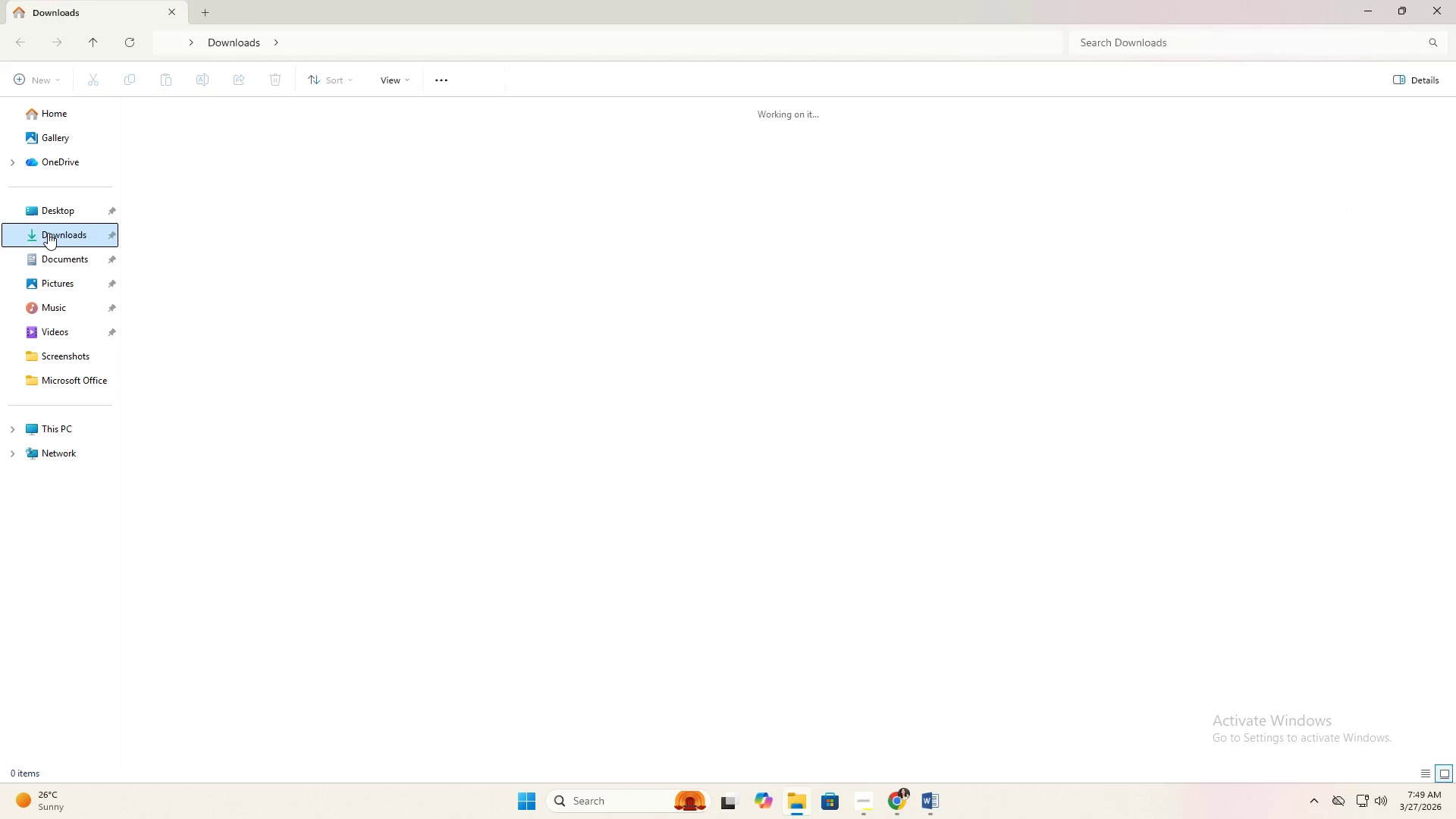 
left_click([181, 143])
 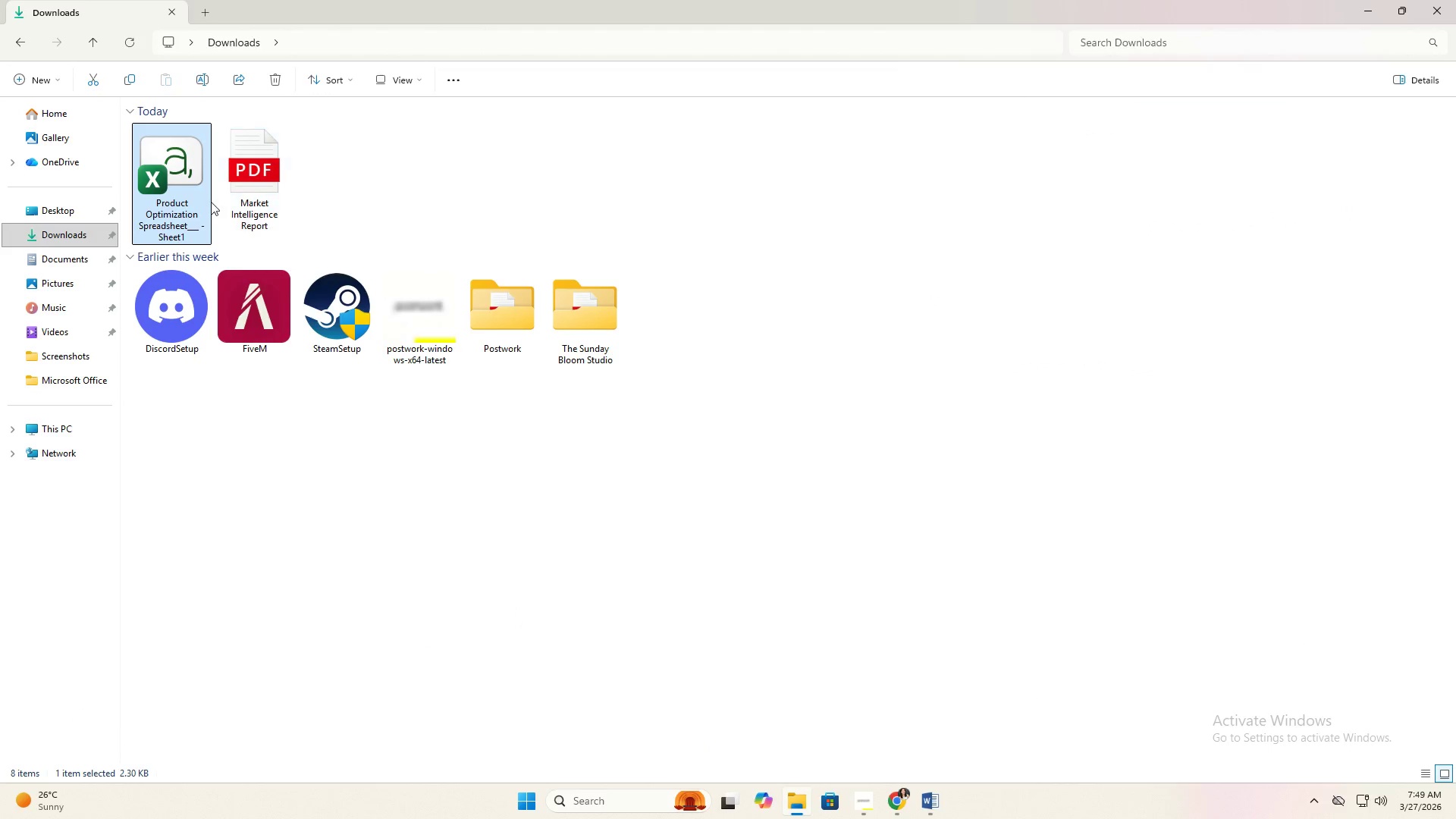 
left_click([194, 86])
 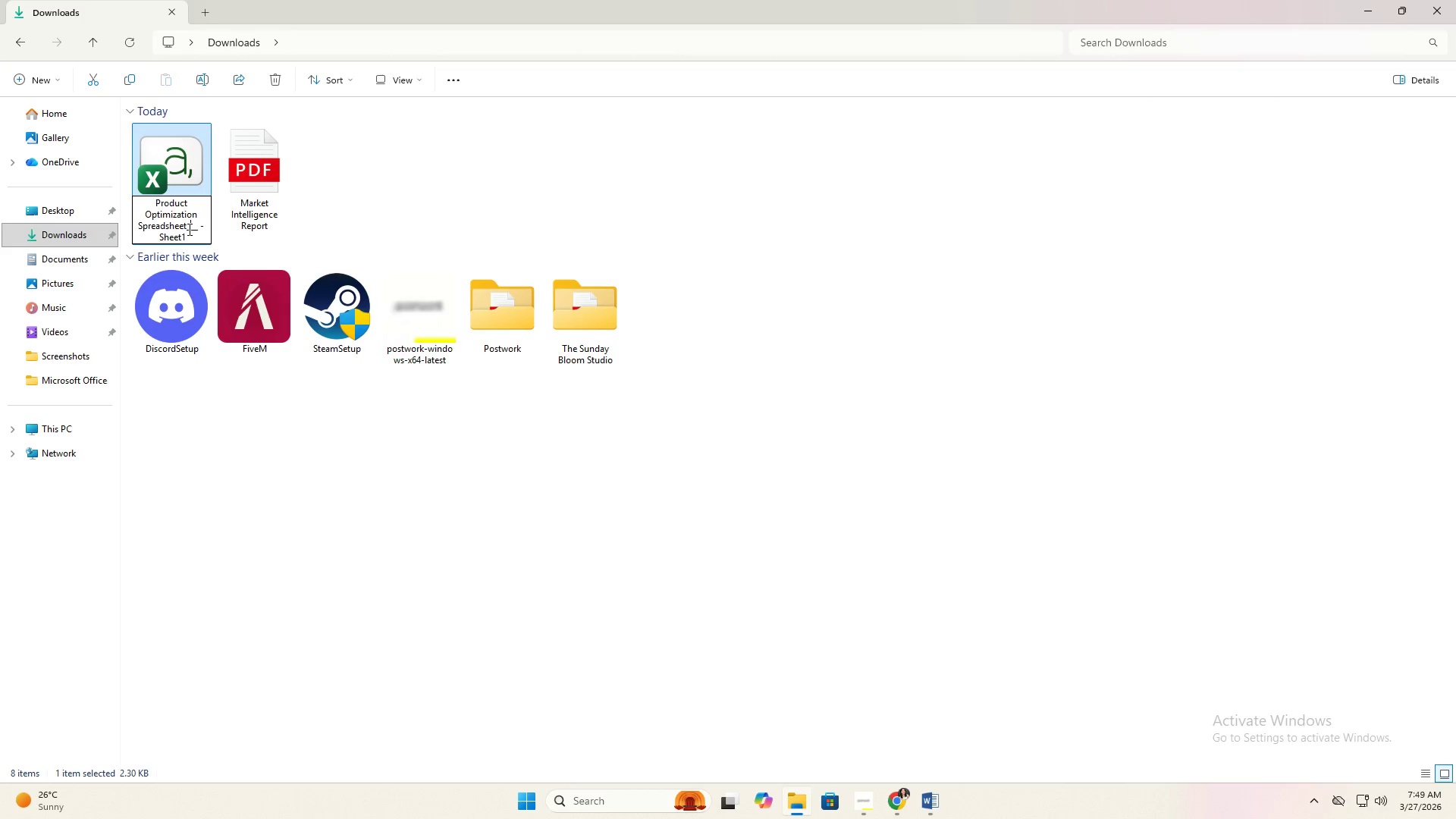 
left_click_drag(start_coordinate=[187, 230], to_coordinate=[202, 237])
 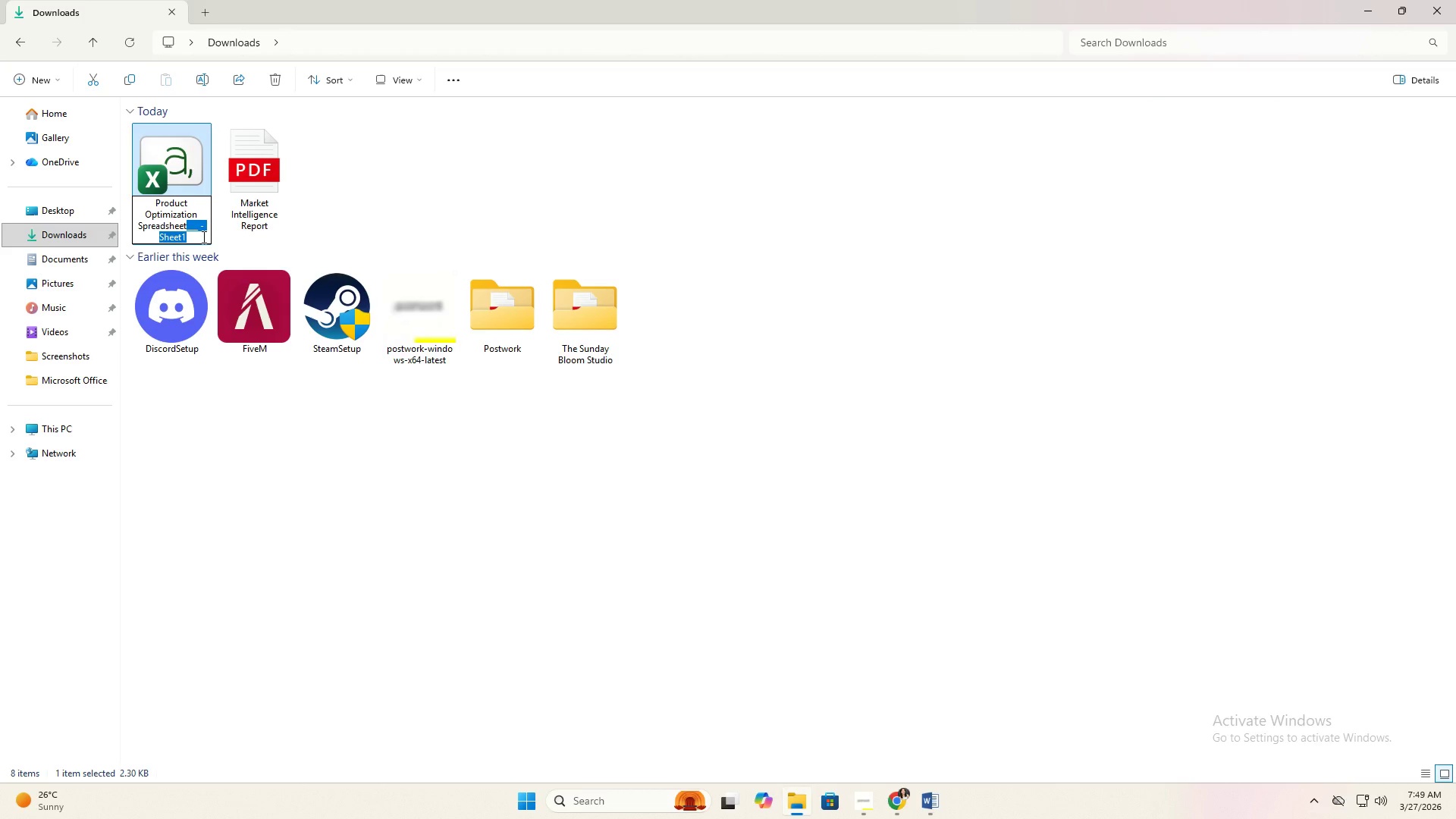 
key(Backspace)
 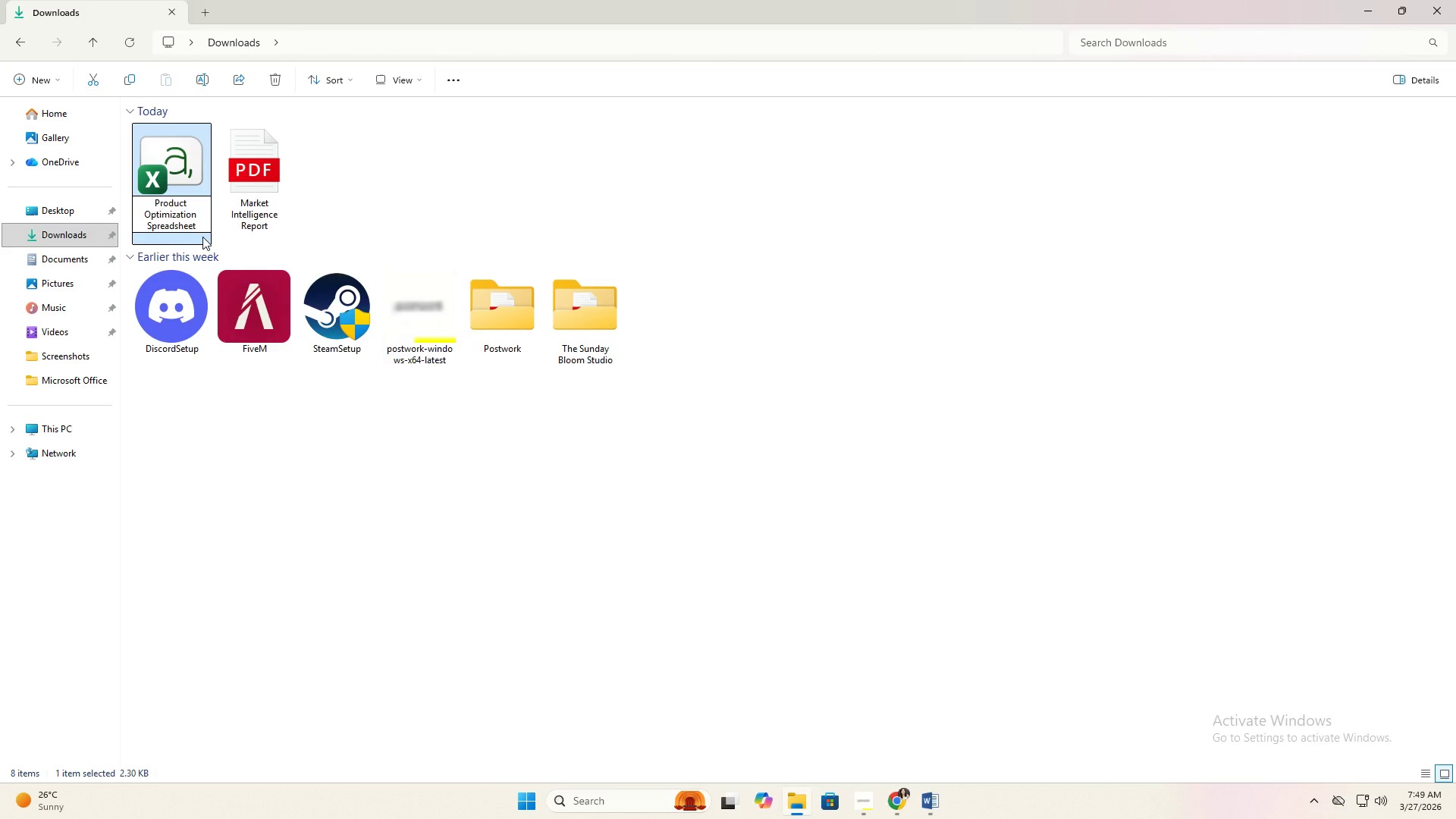 
key(Enter)
 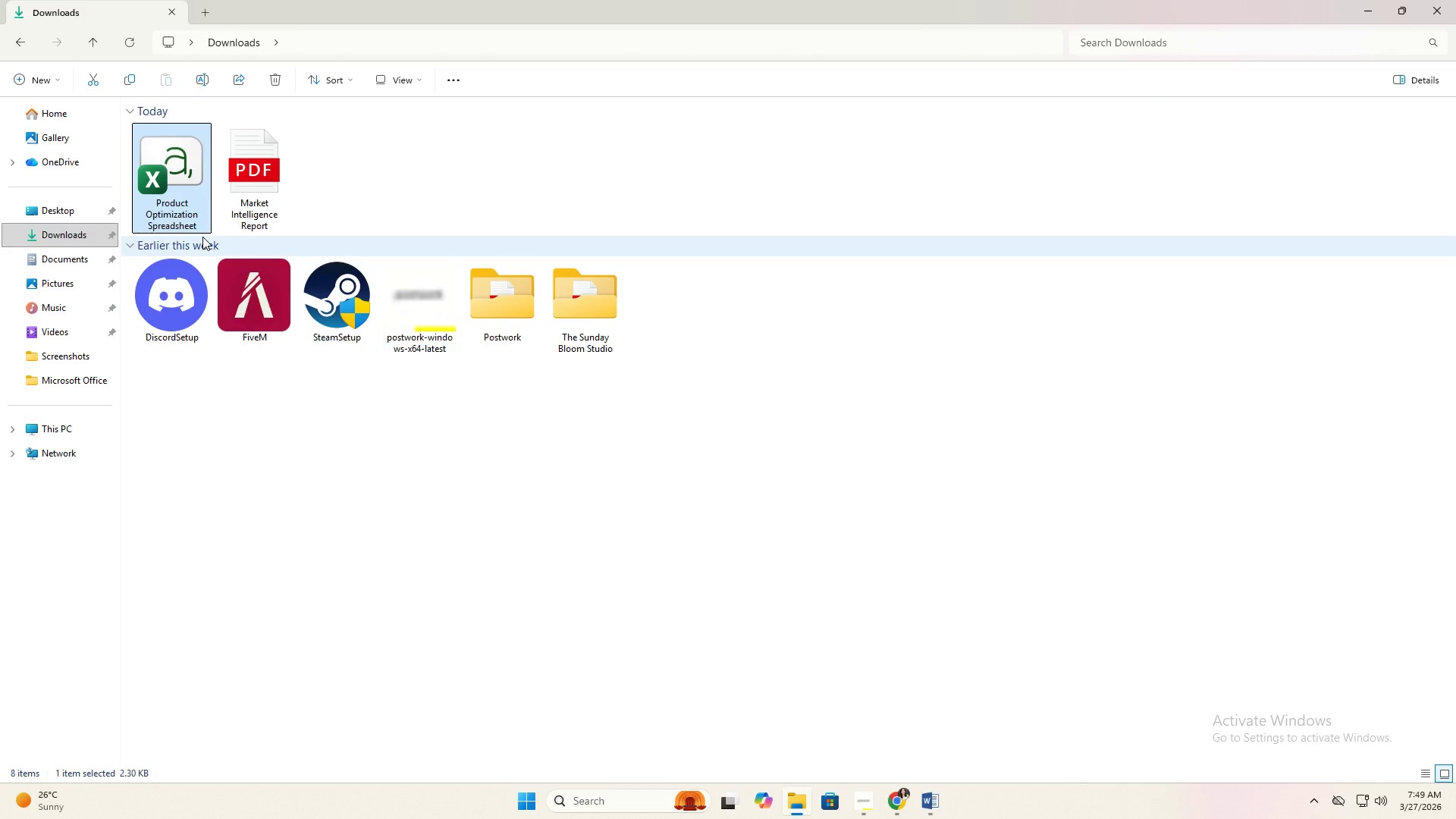 
key(Alt+Tab)
 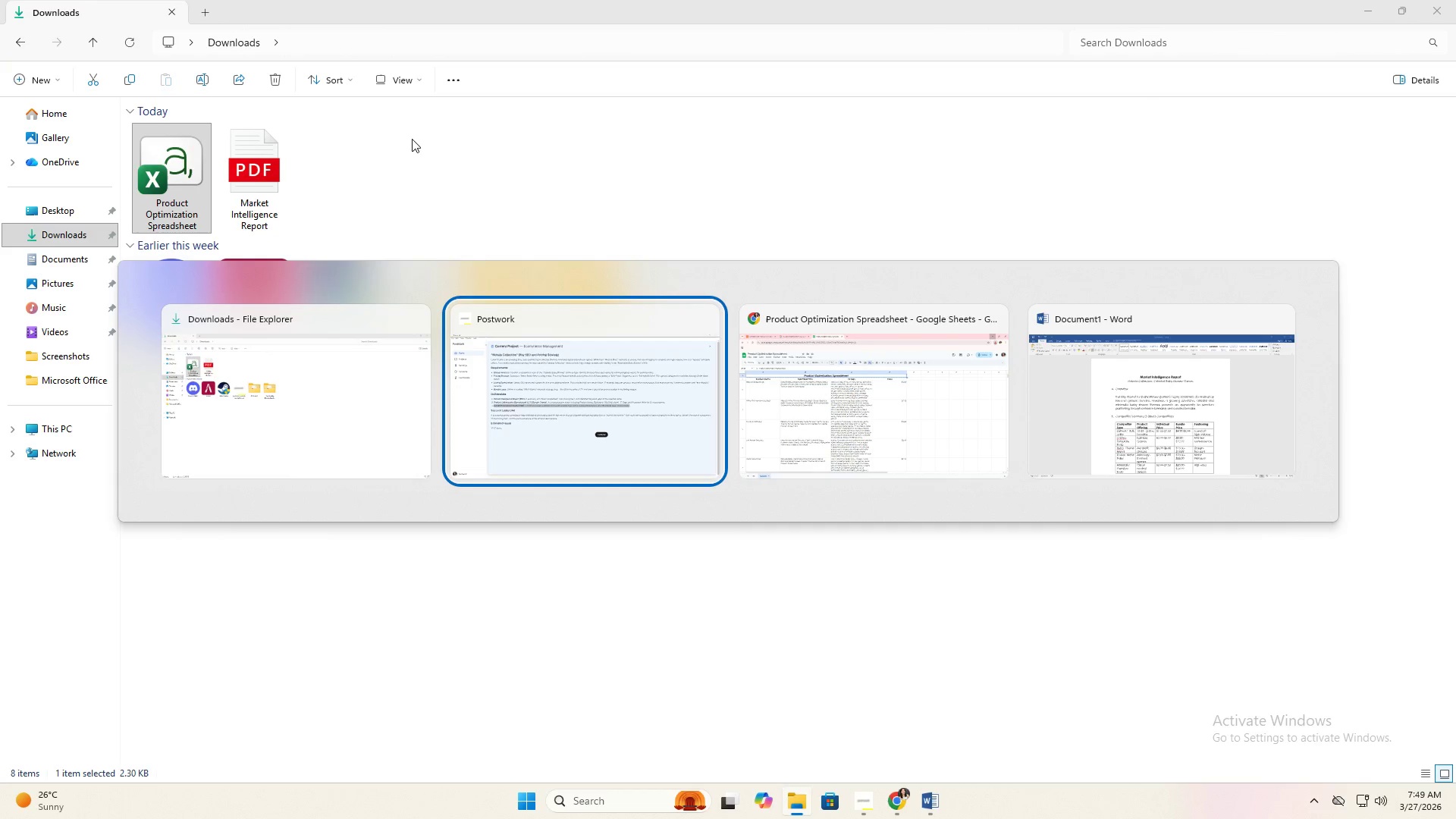 
key(Alt+Tab)
 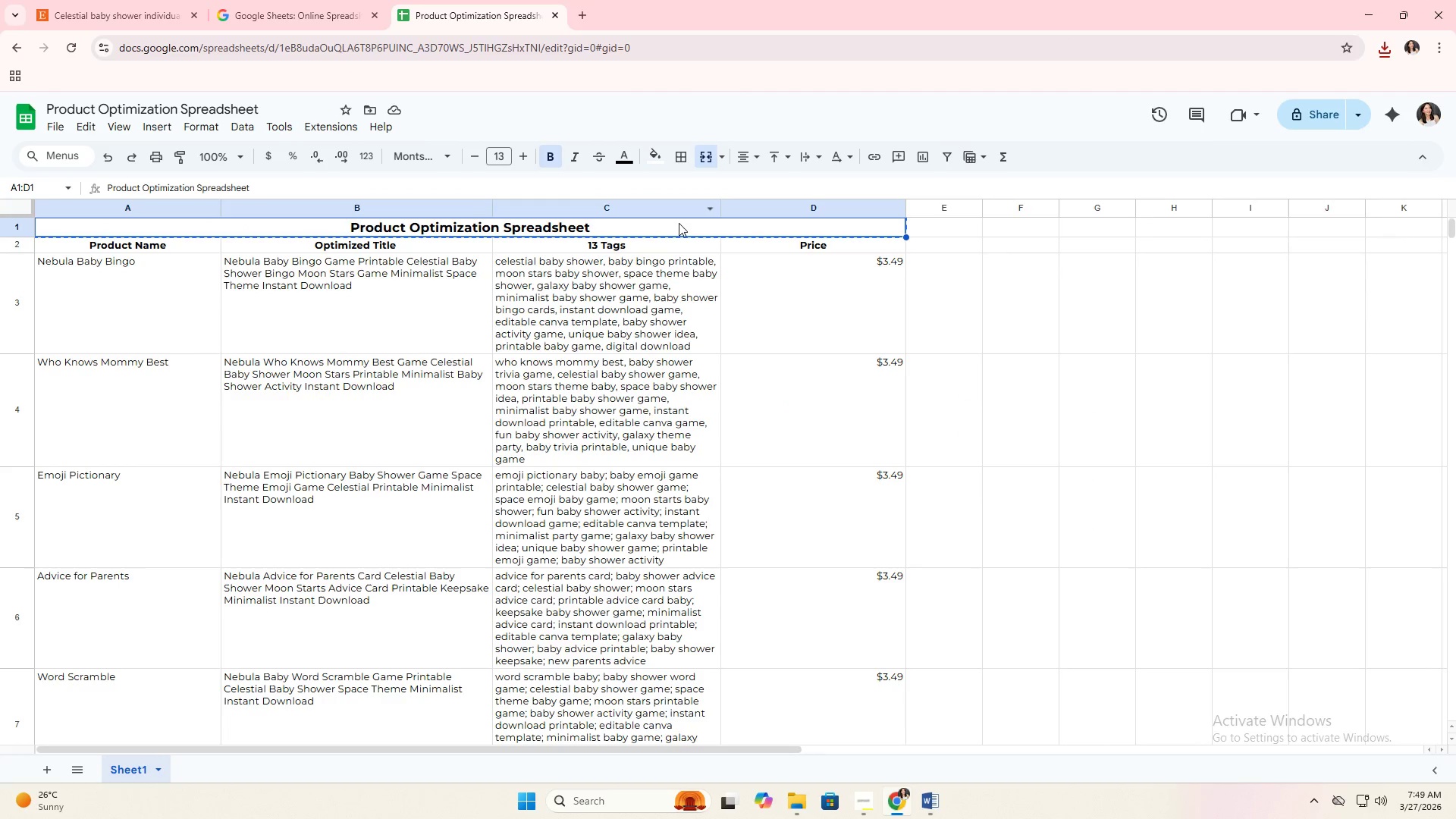 
left_click([557, 406])
 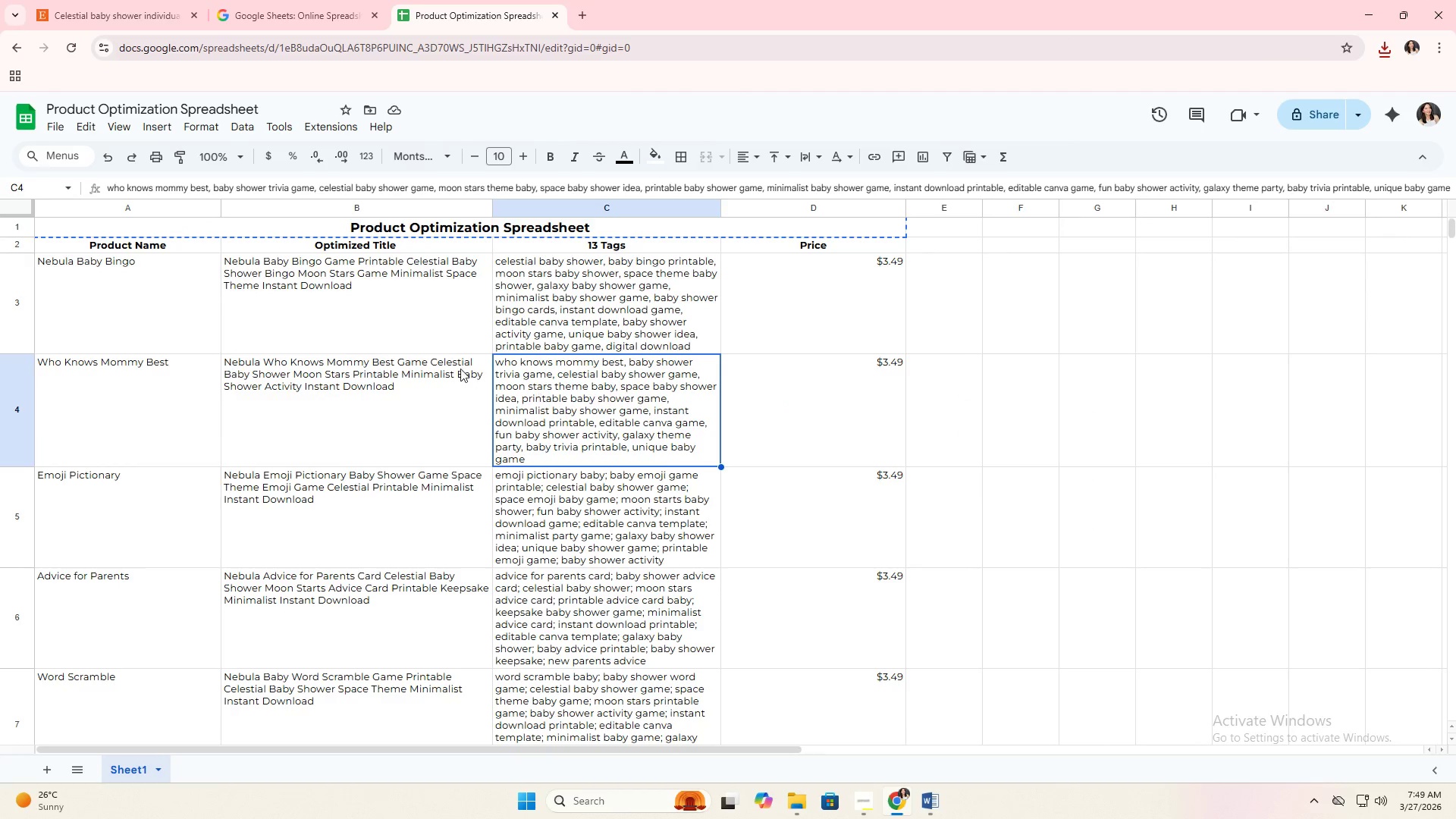 
scroll: coordinate [460, 368], scroll_direction: down, amount: 2.0
 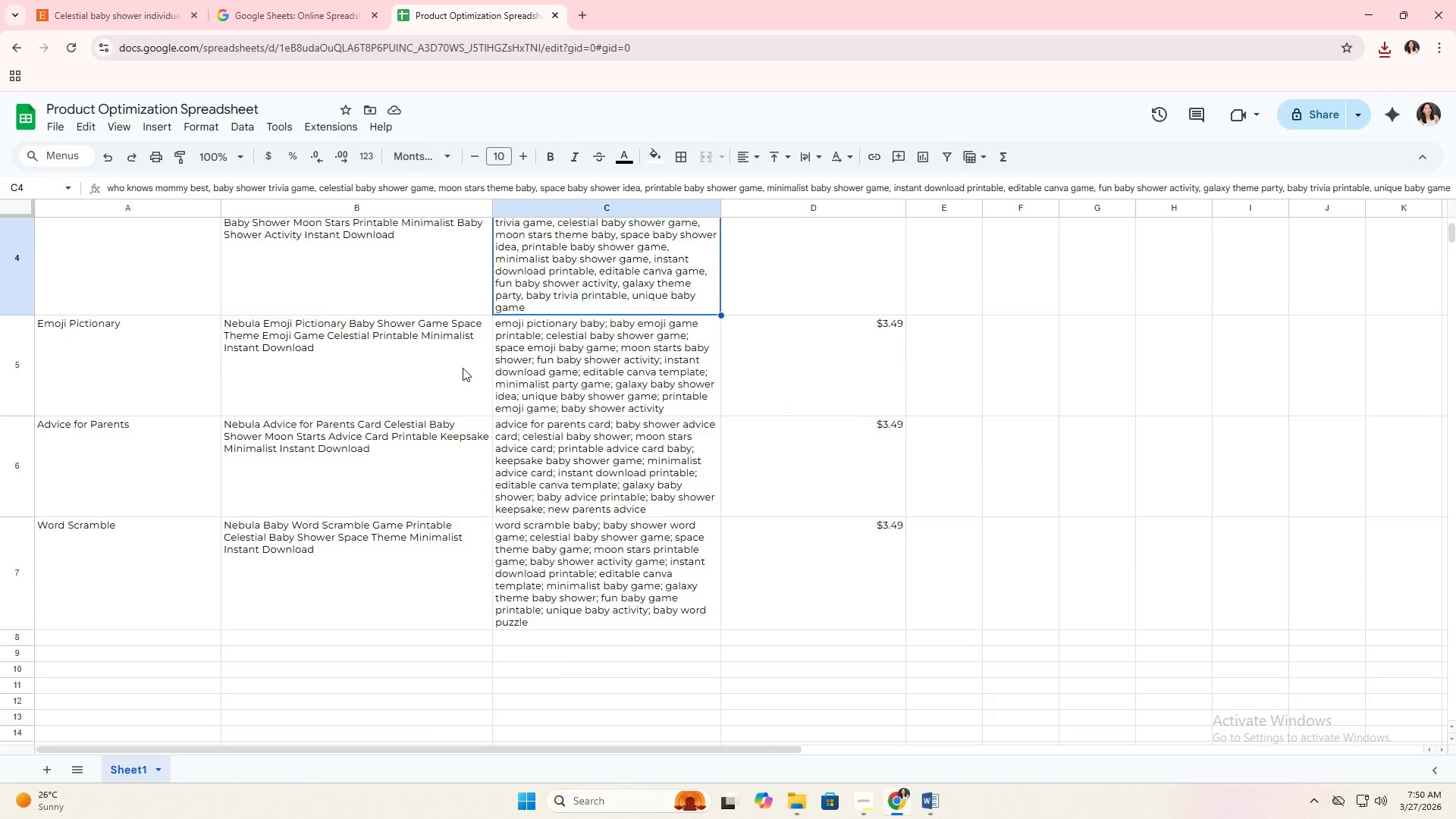 
key(Alt+AltLeft)
 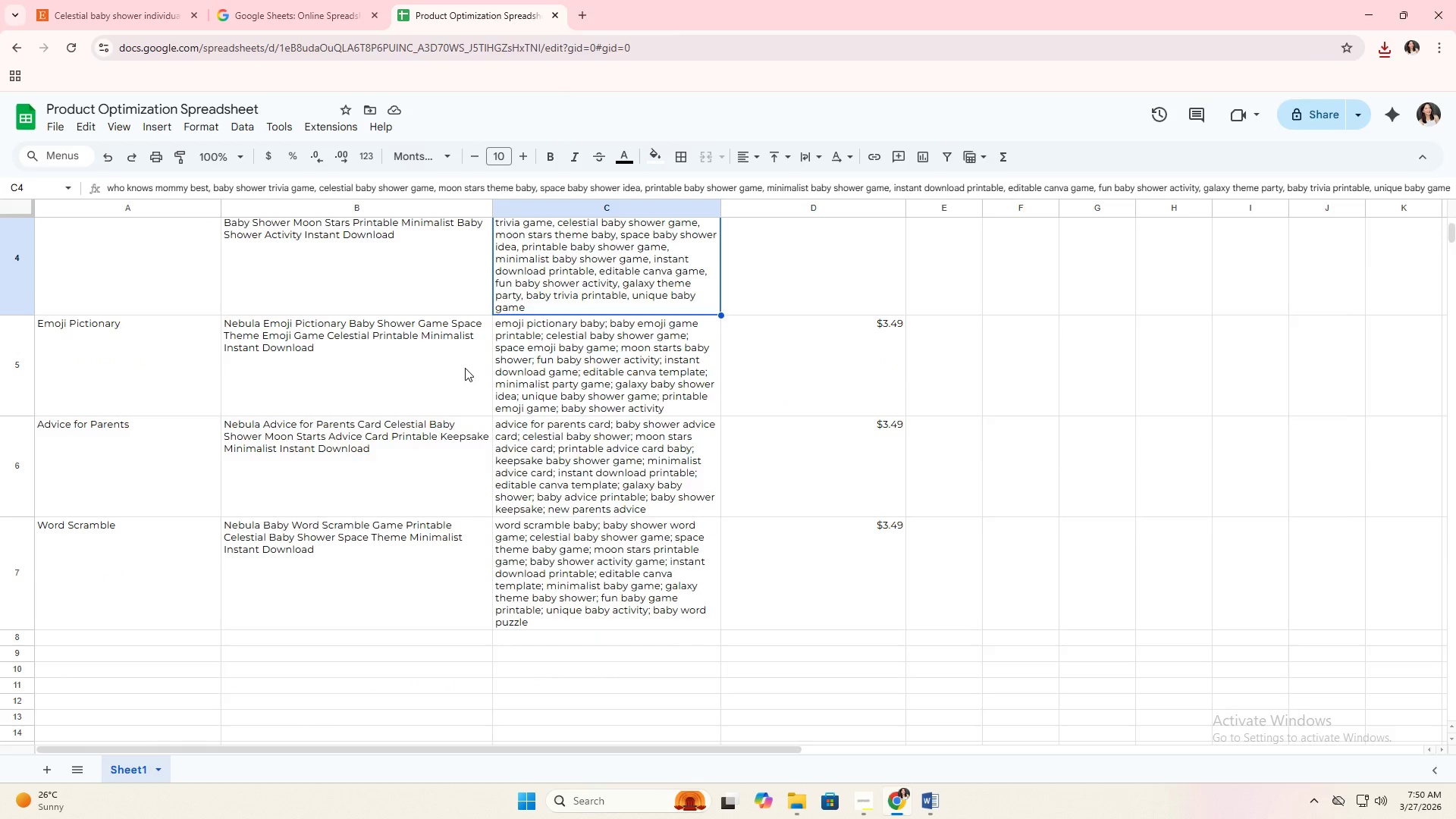 
key(Alt+Tab)
 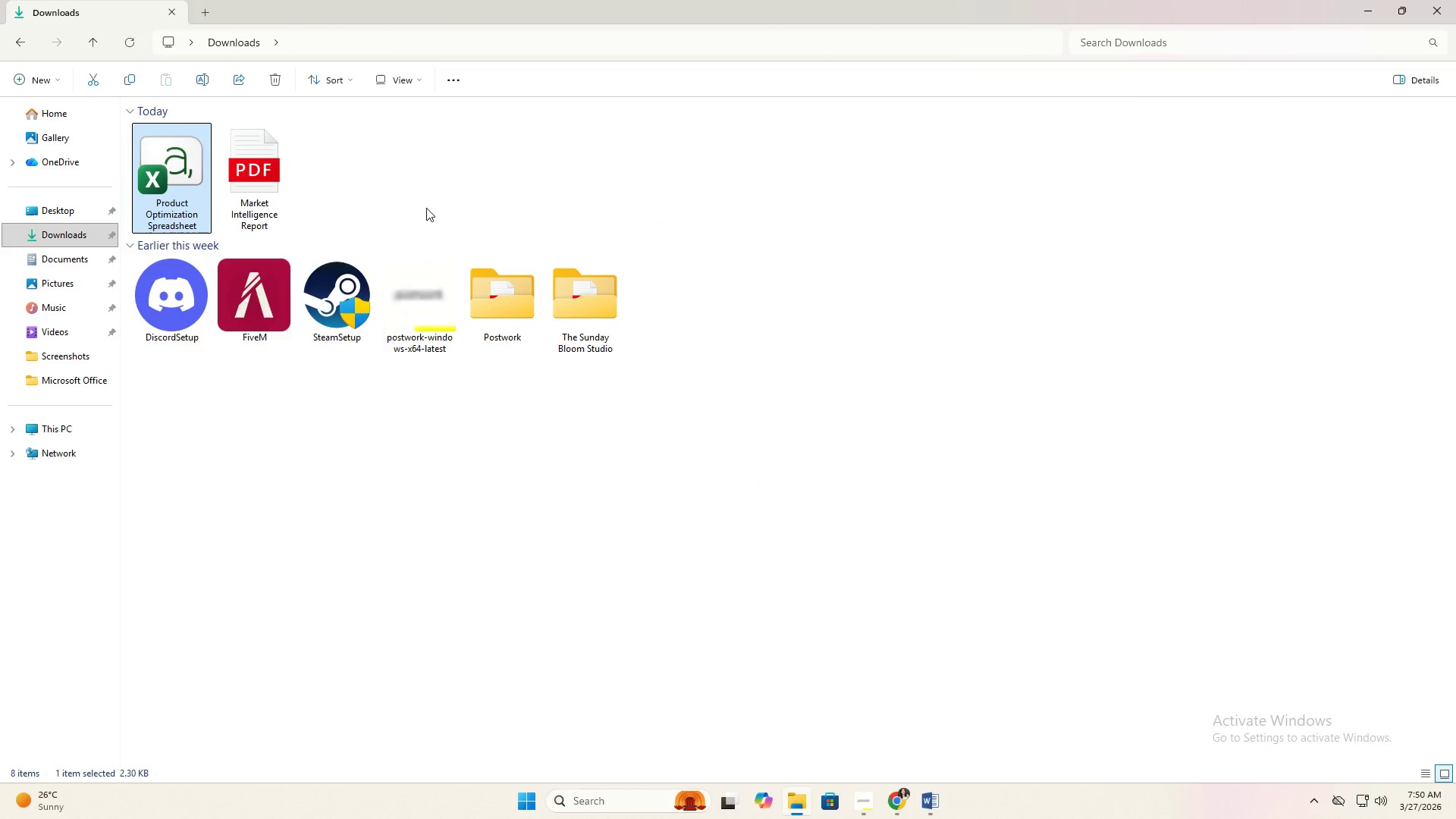 
scroll: coordinate [465, 368], scroll_direction: up, amount: 7.0
 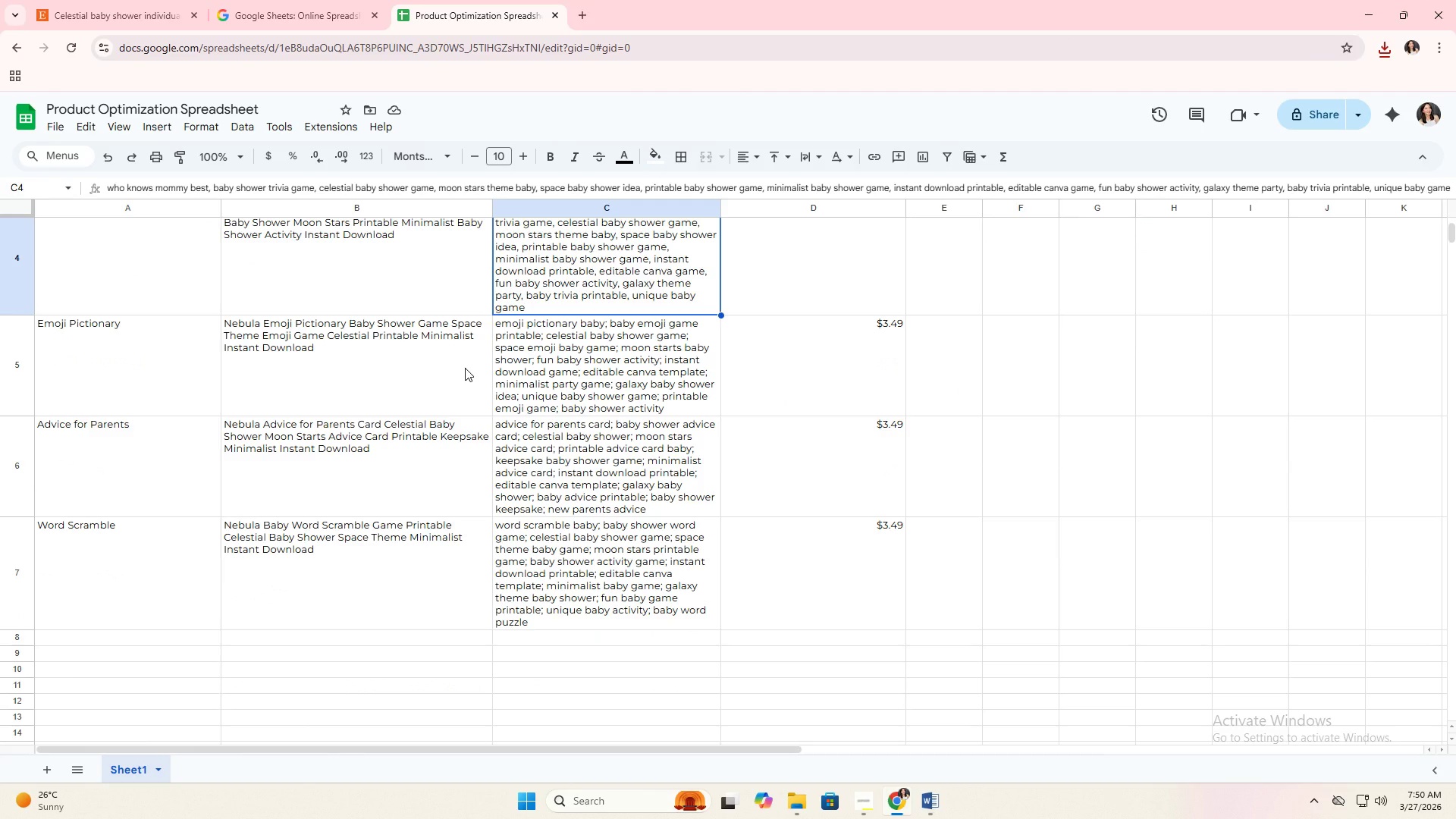 
key(Alt+AltLeft)
 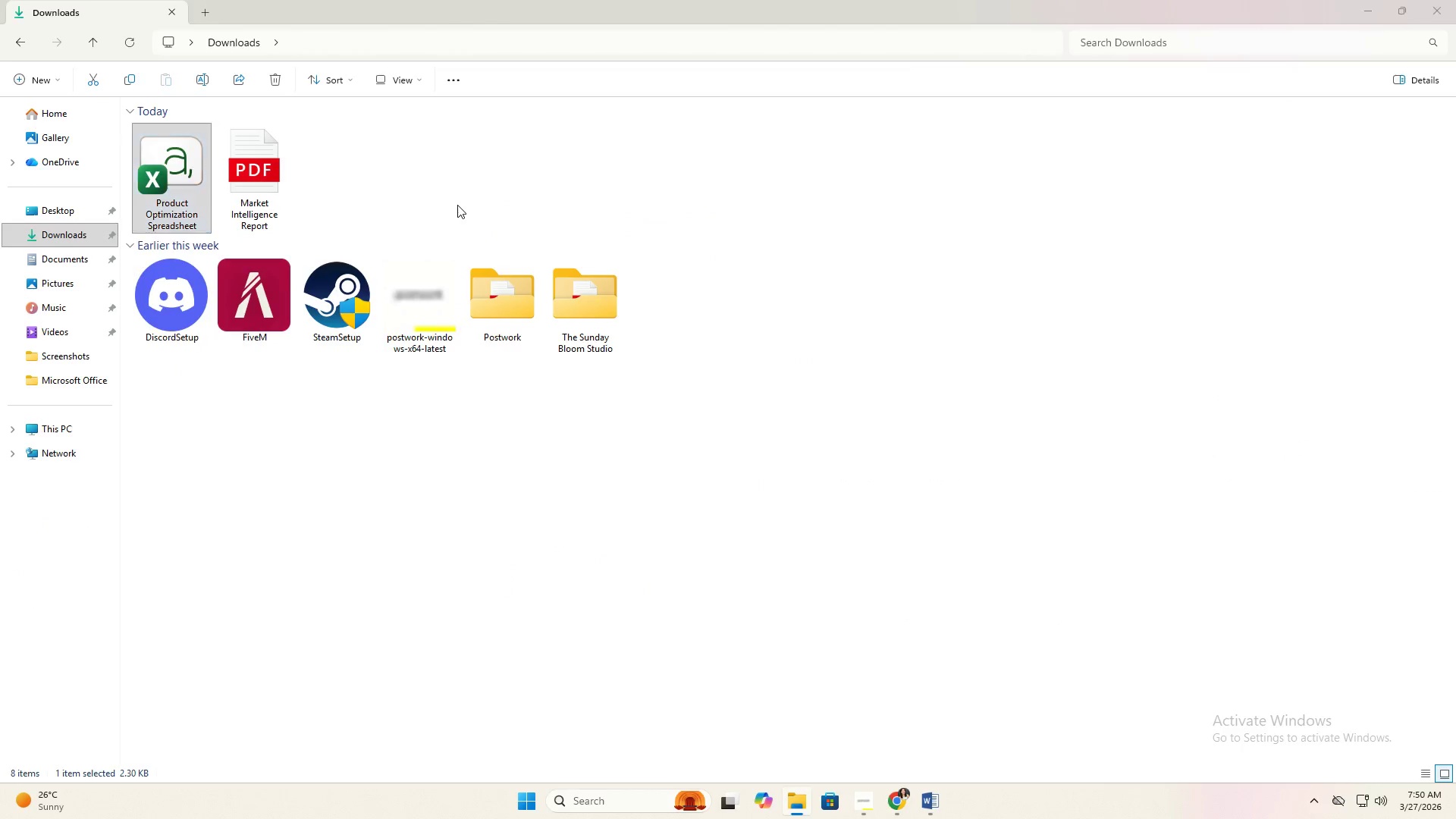 
key(Alt+Tab)
 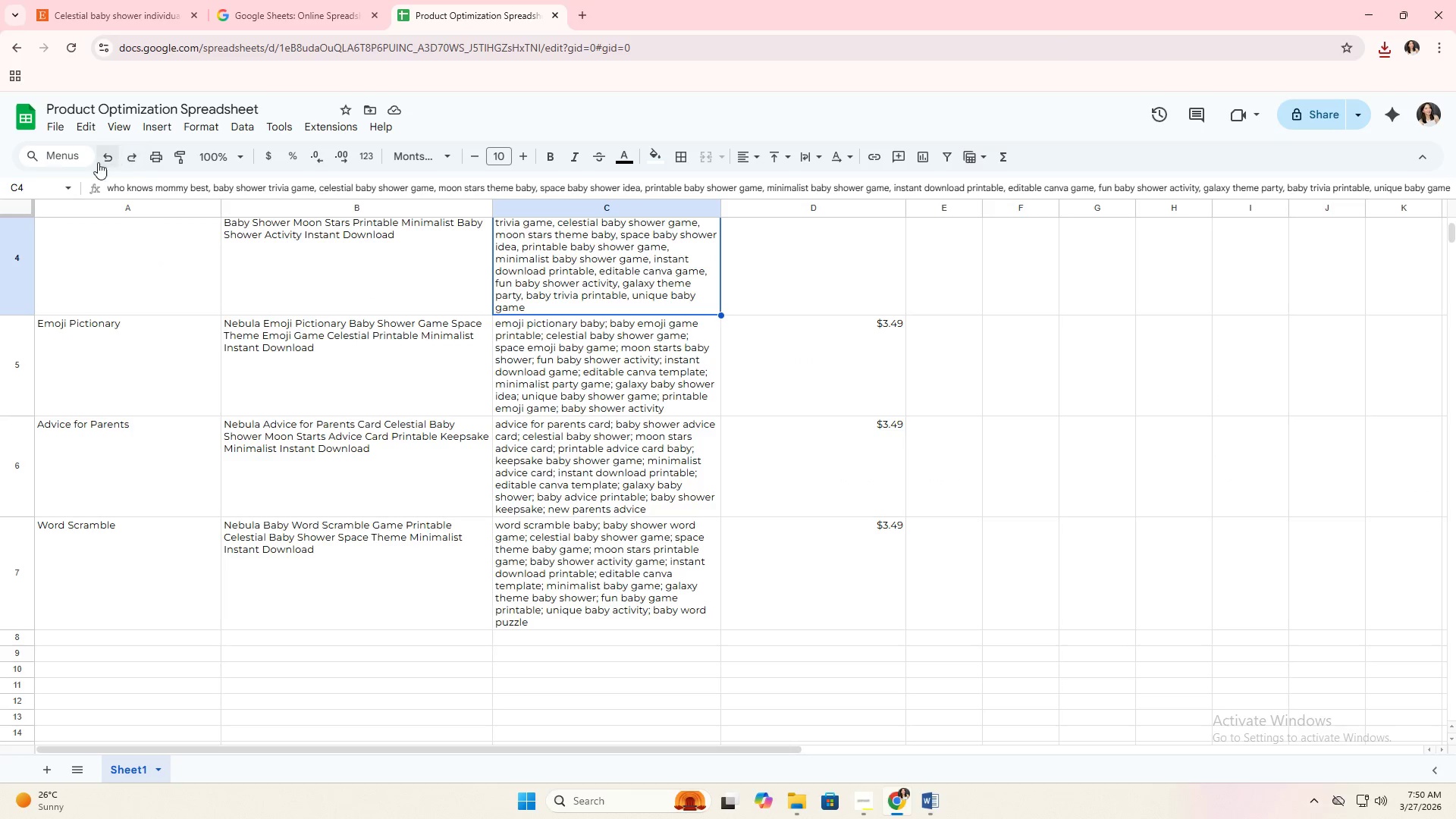 
left_click([276, 0])
 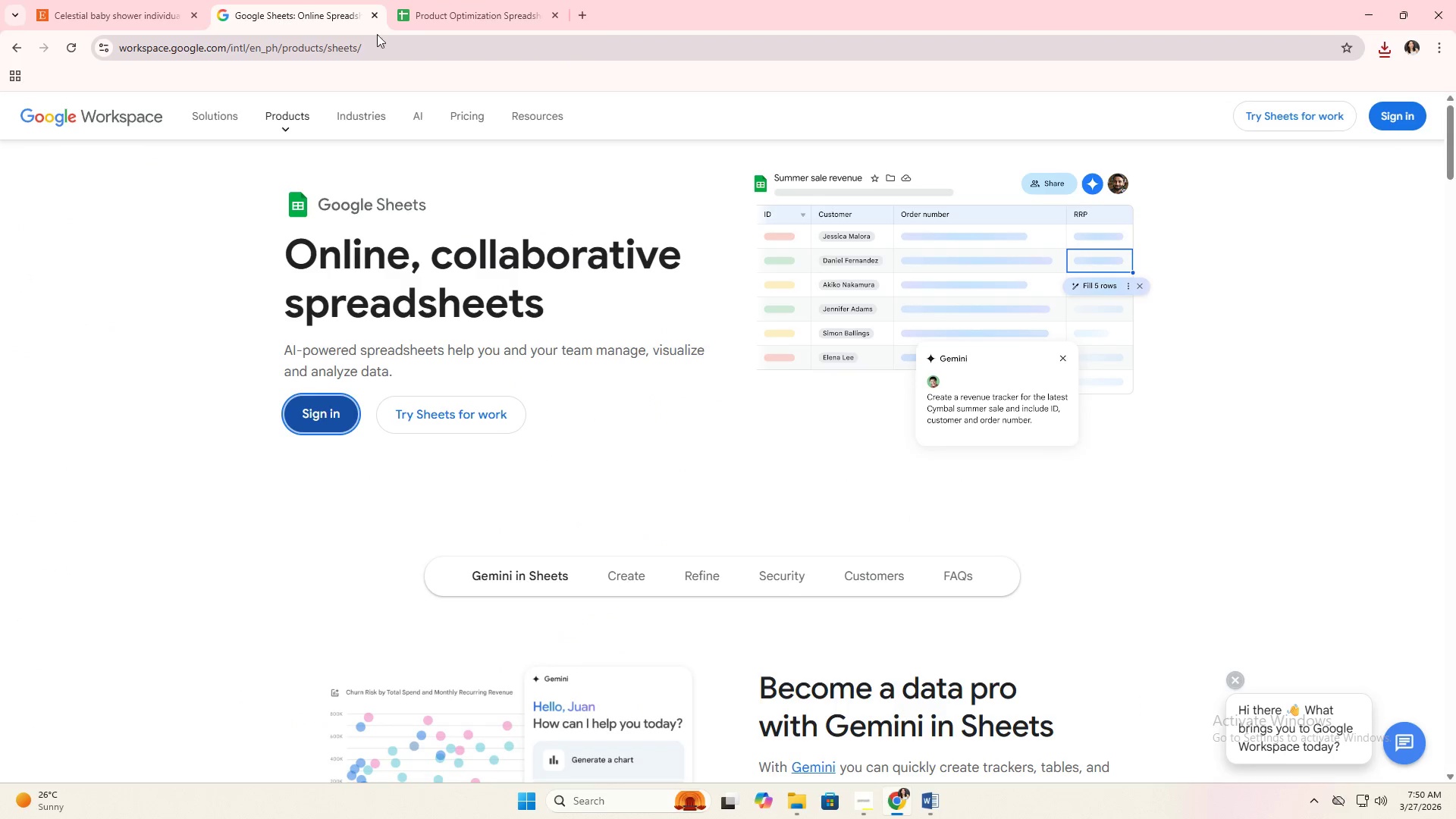 
scroll: coordinate [659, 256], scroll_direction: up, amount: 10.0
 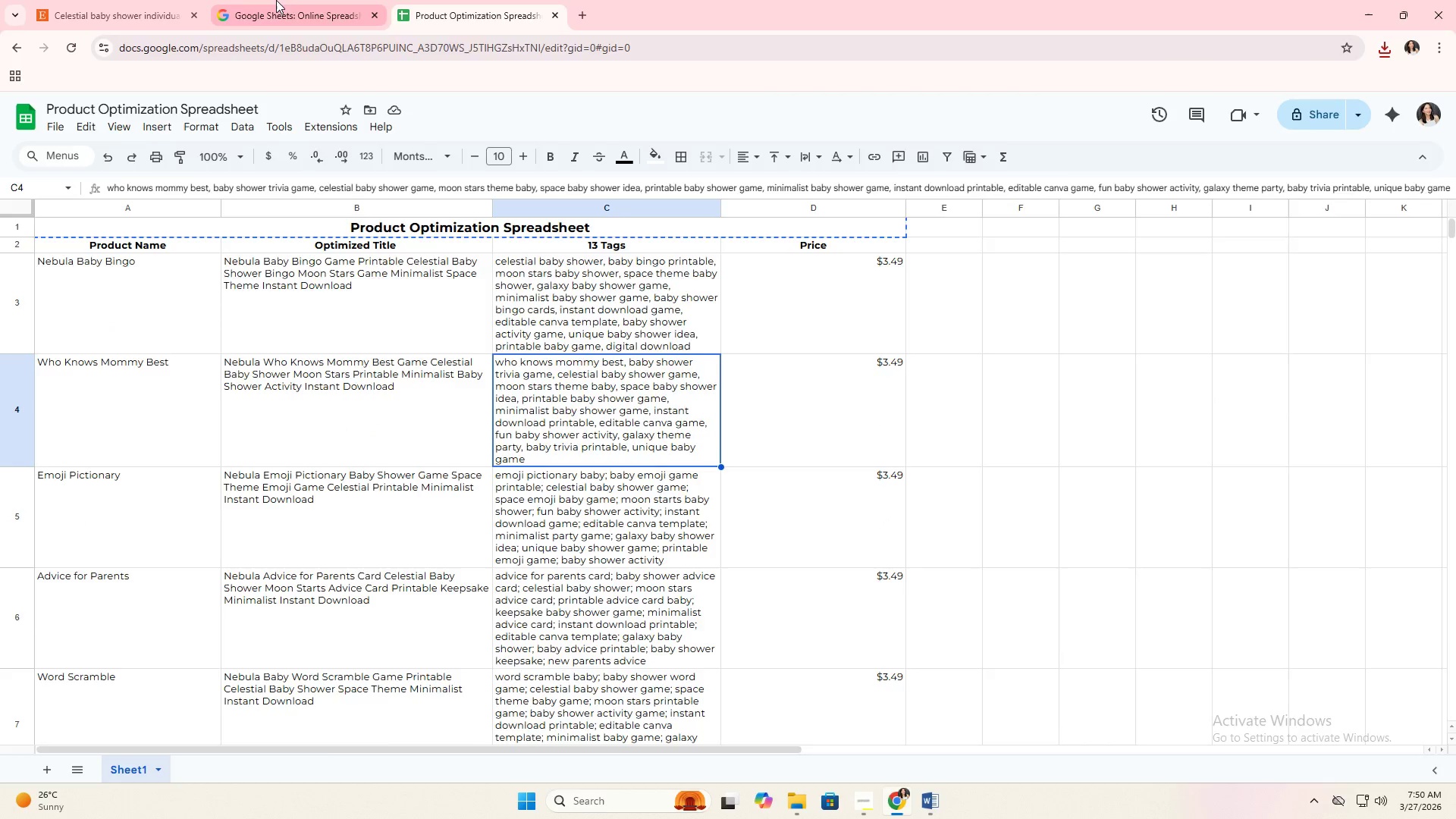 
left_click([375, 19])
 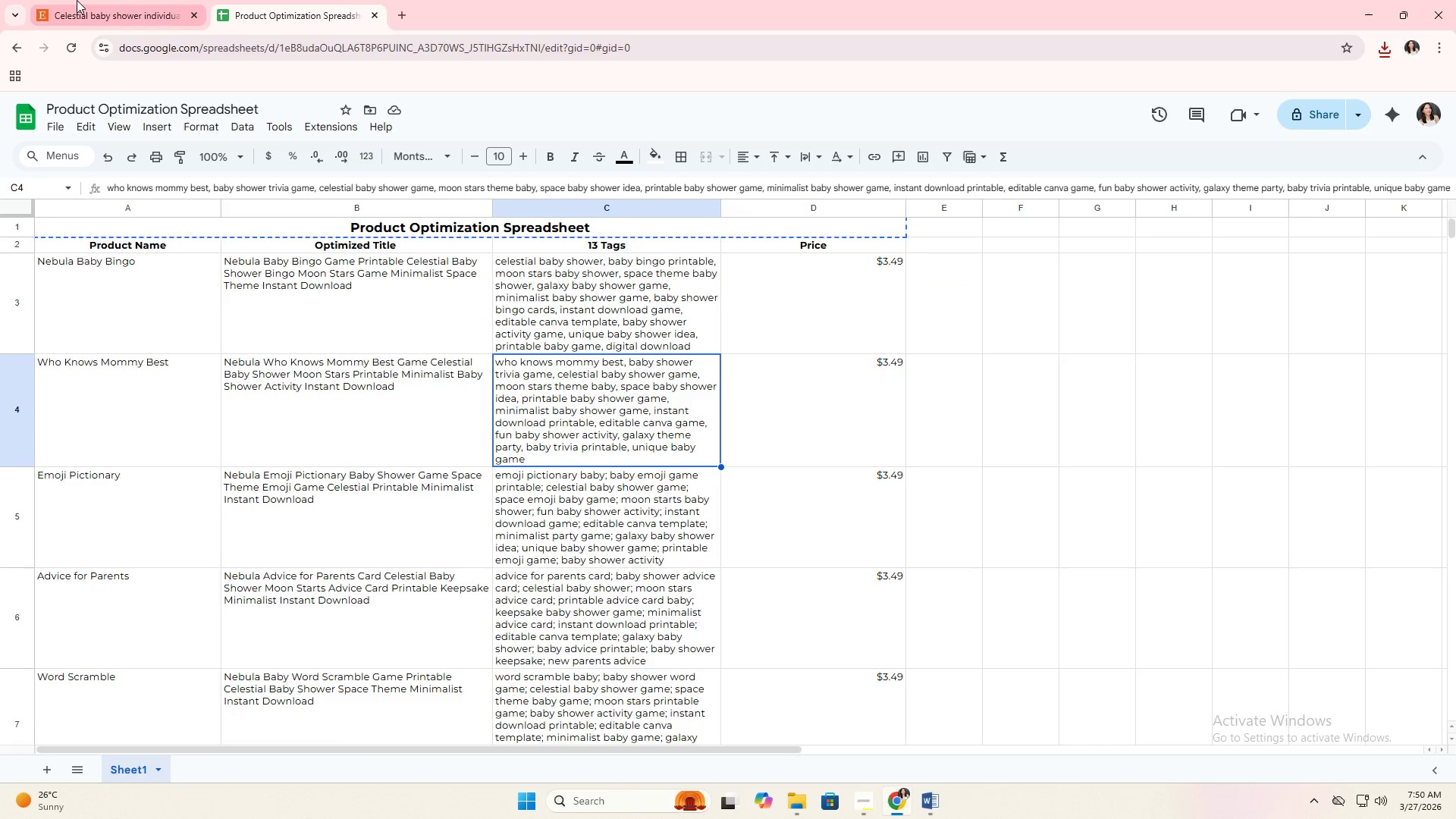 
left_click([77, 0])
 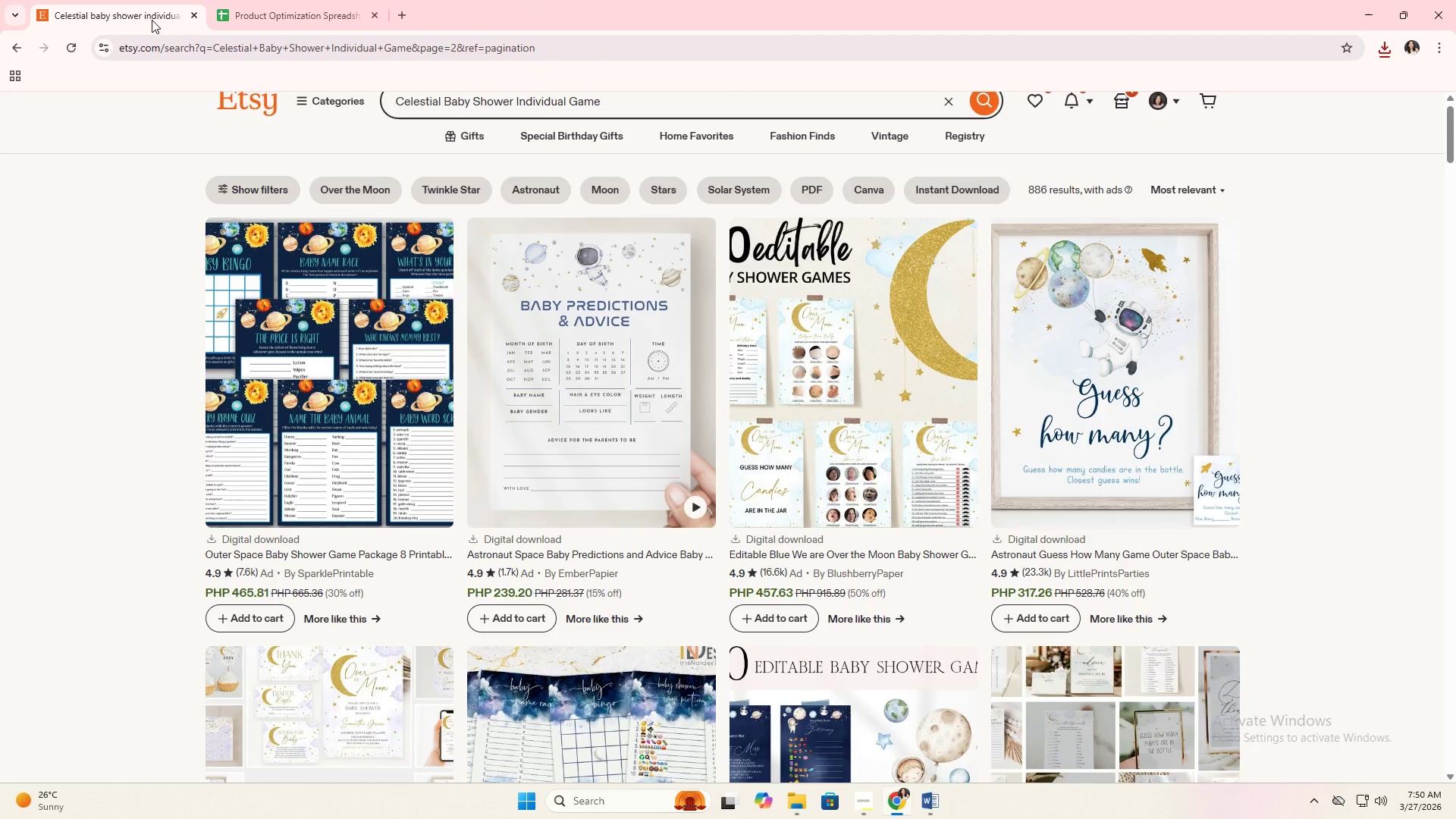 
key(Alt+AltLeft)
 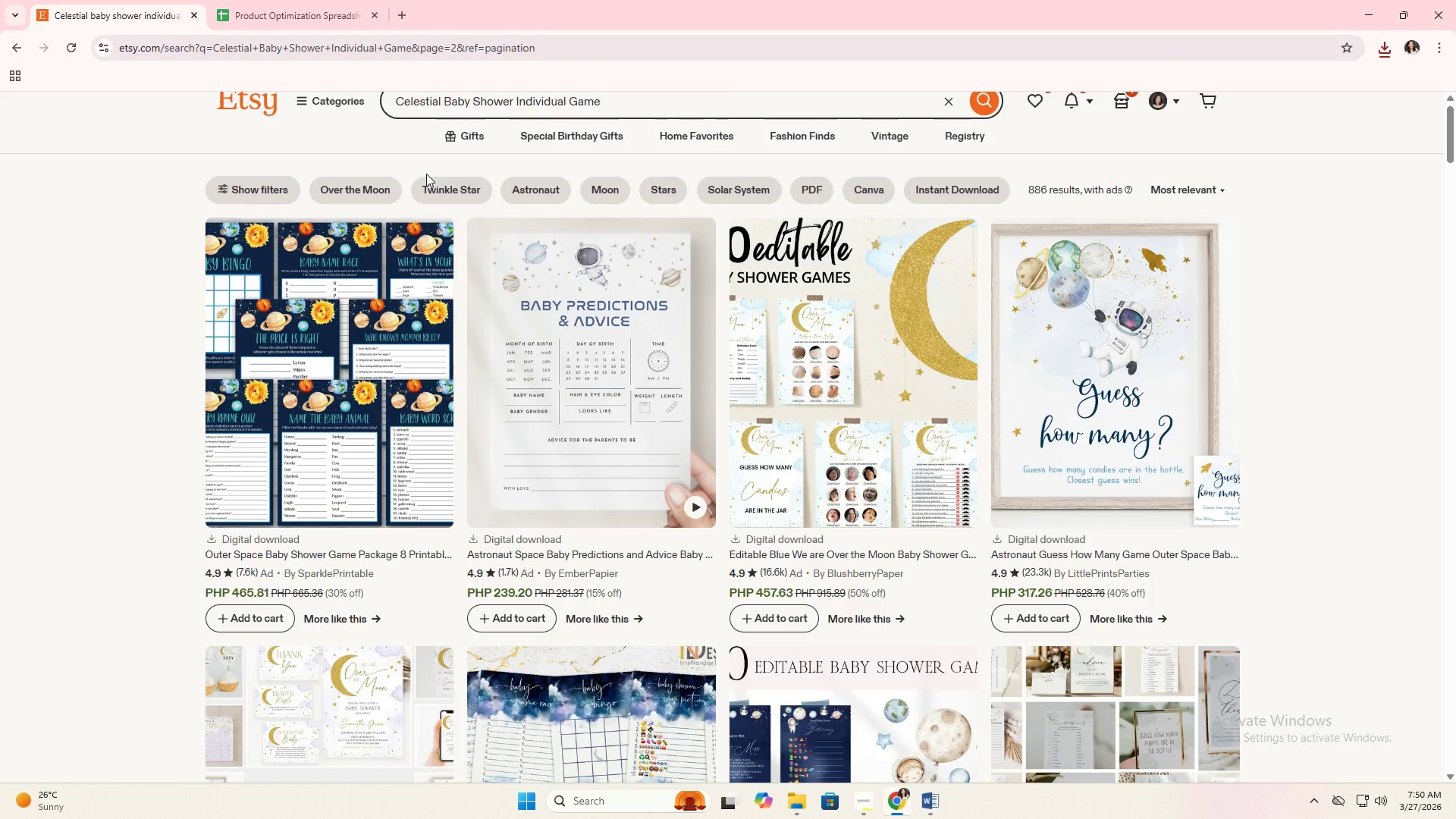 
key(Alt+Tab)
 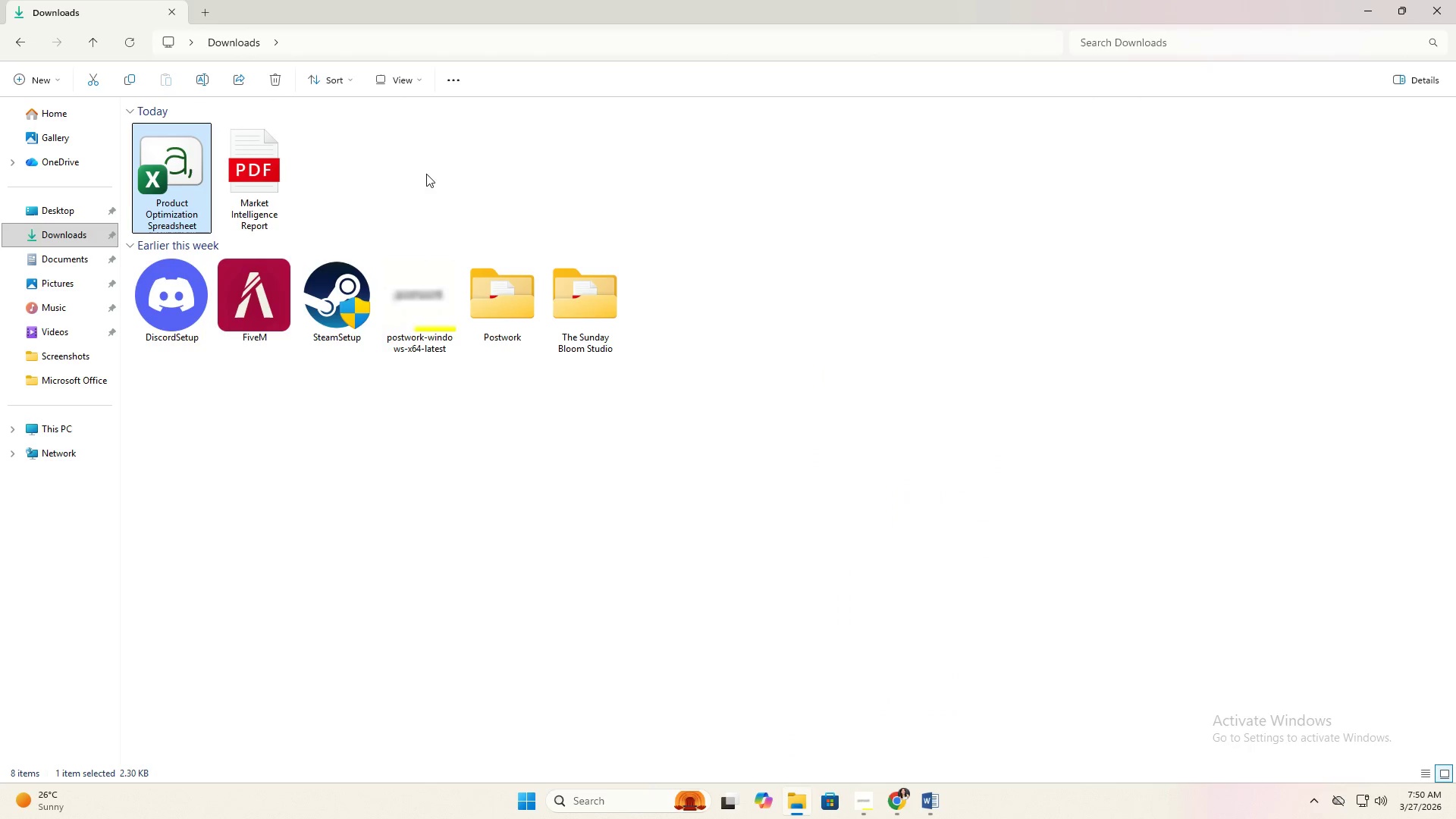 
key(Alt+Tab)
 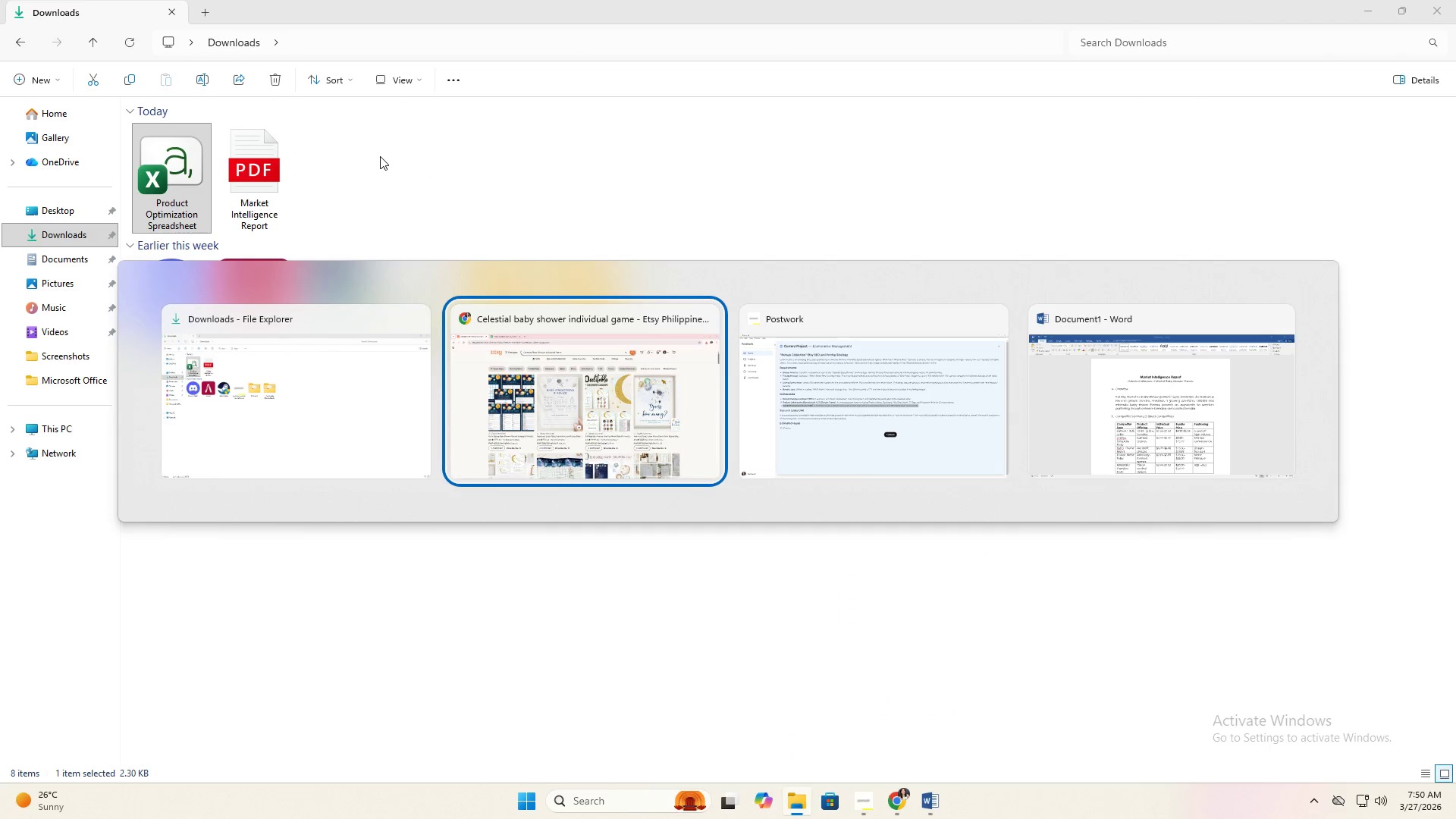 
key(Alt+Tab)